 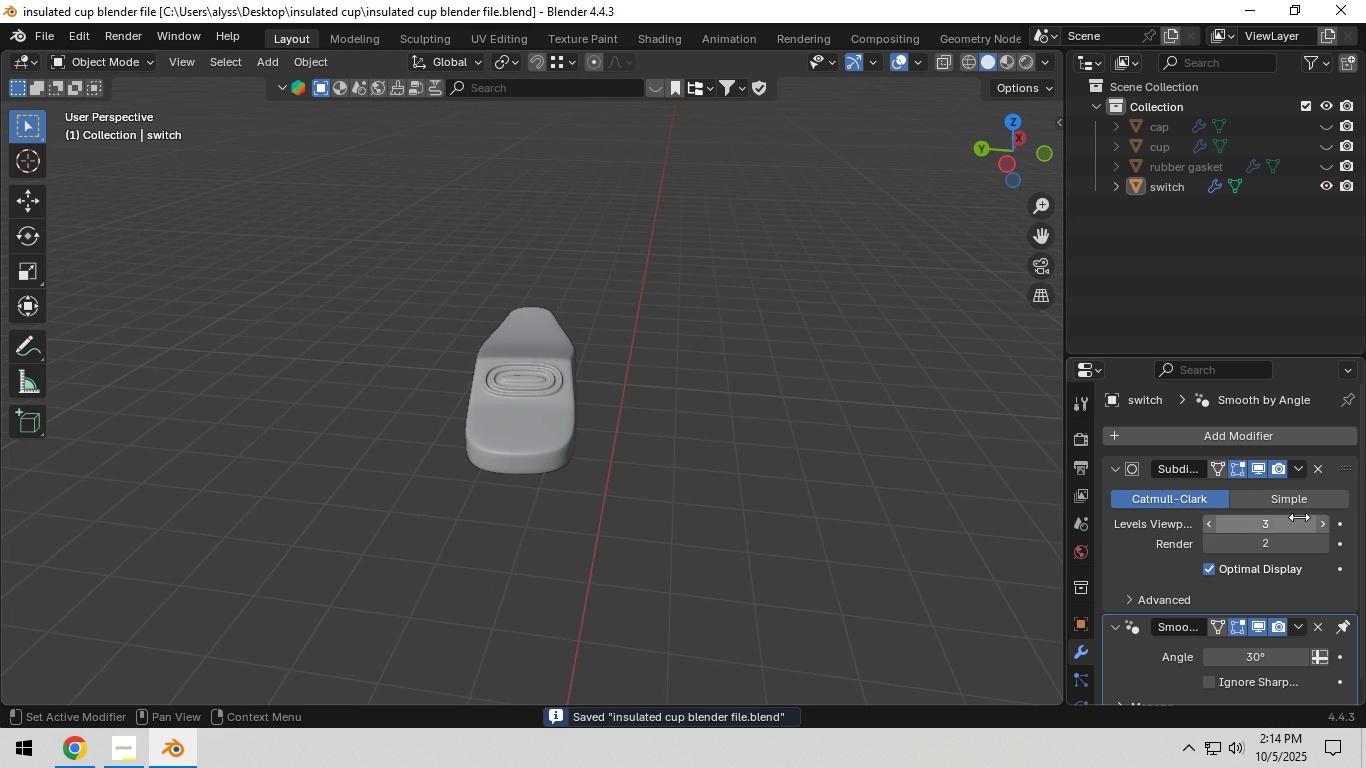 
double_click([1324, 152])
 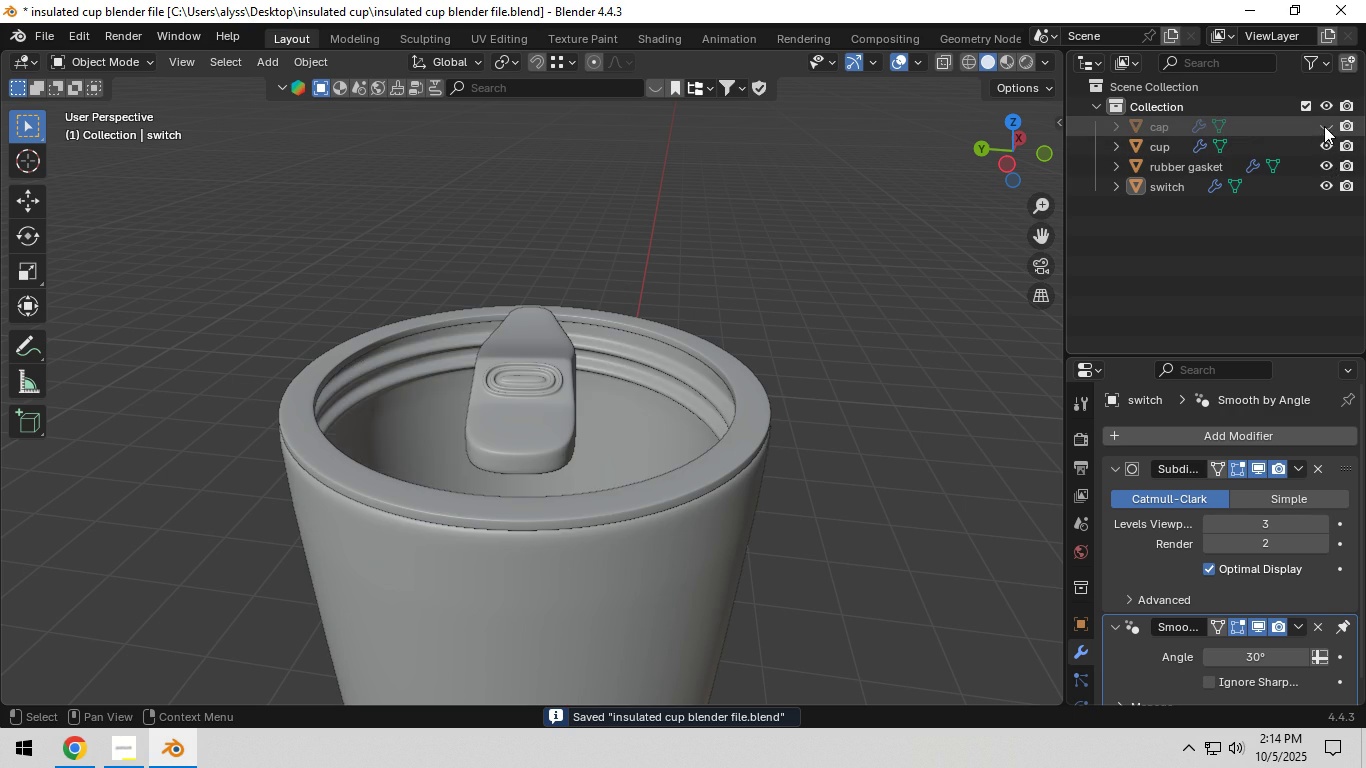 
left_click([1324, 126])
 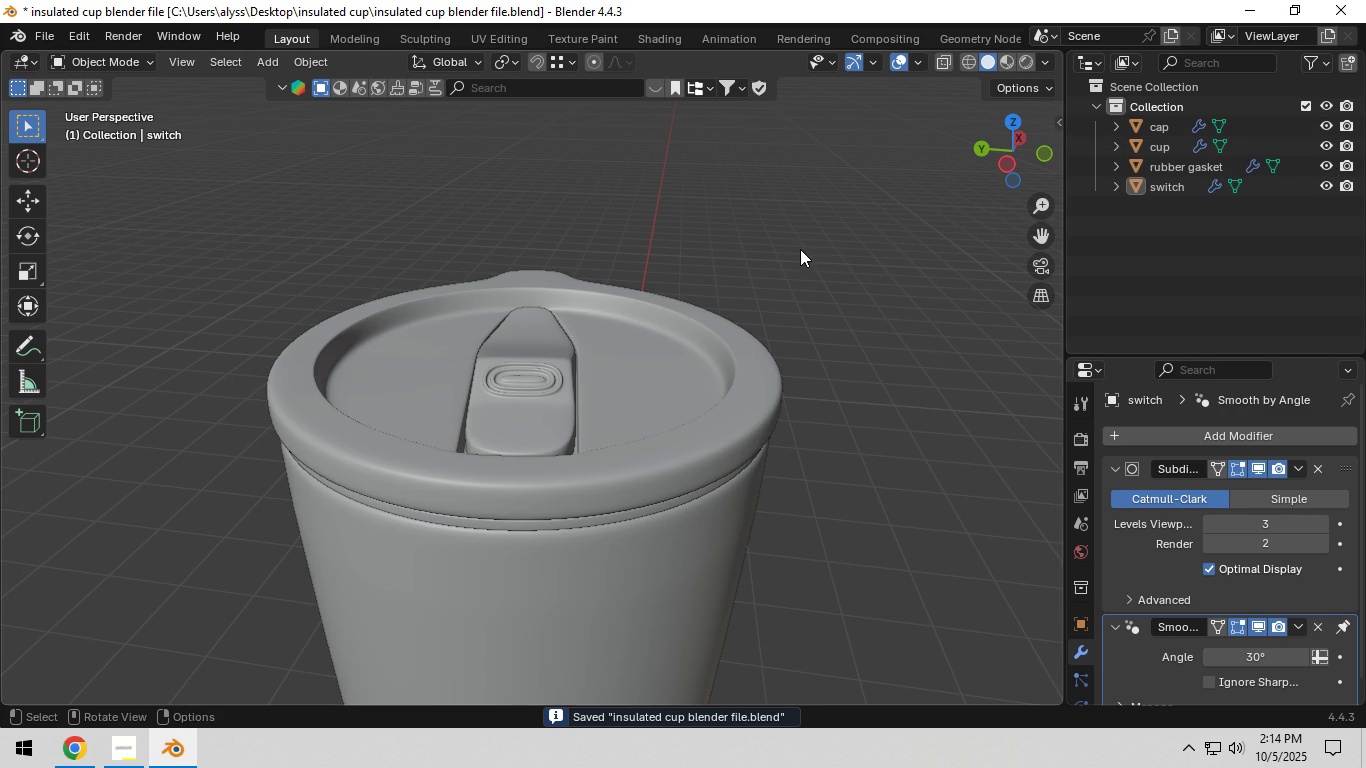 
left_click([801, 248])
 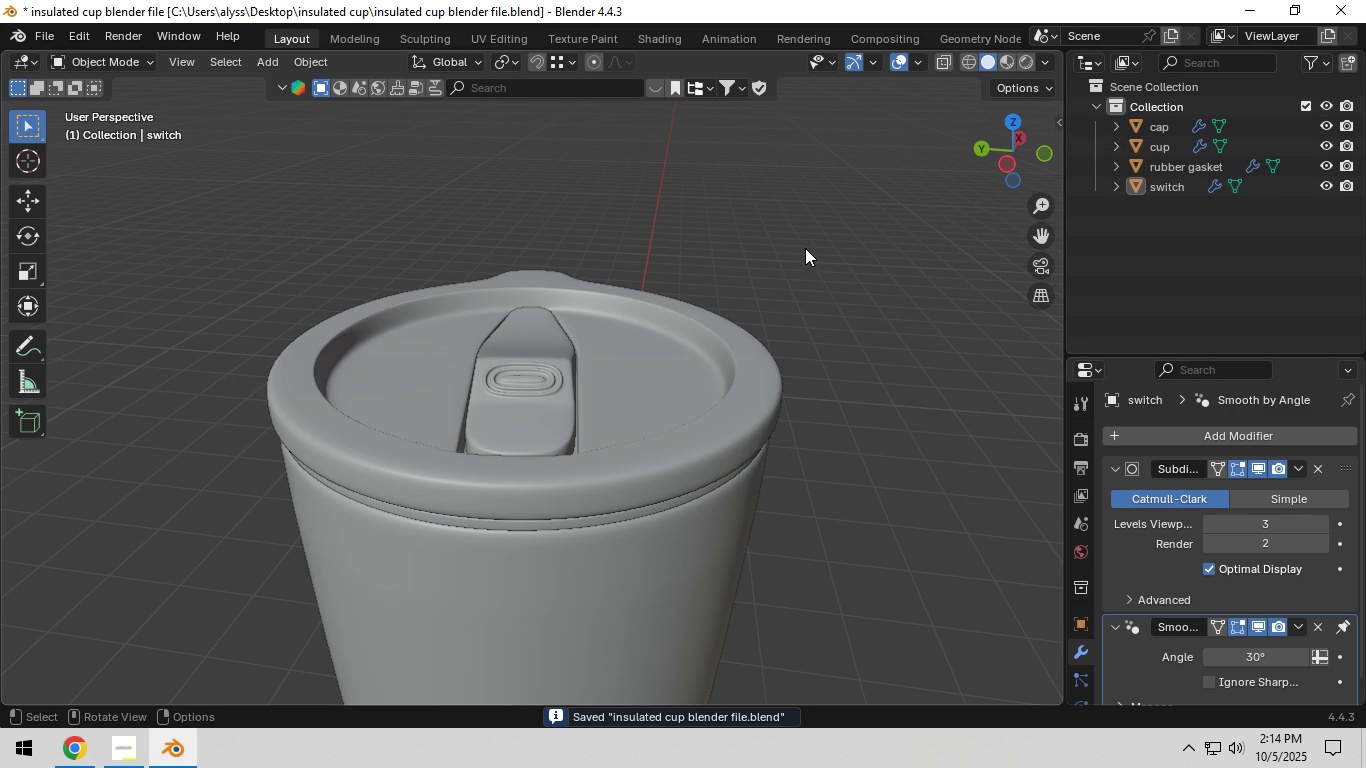 
scroll: coordinate [591, 353], scroll_direction: down, amount: 6.0